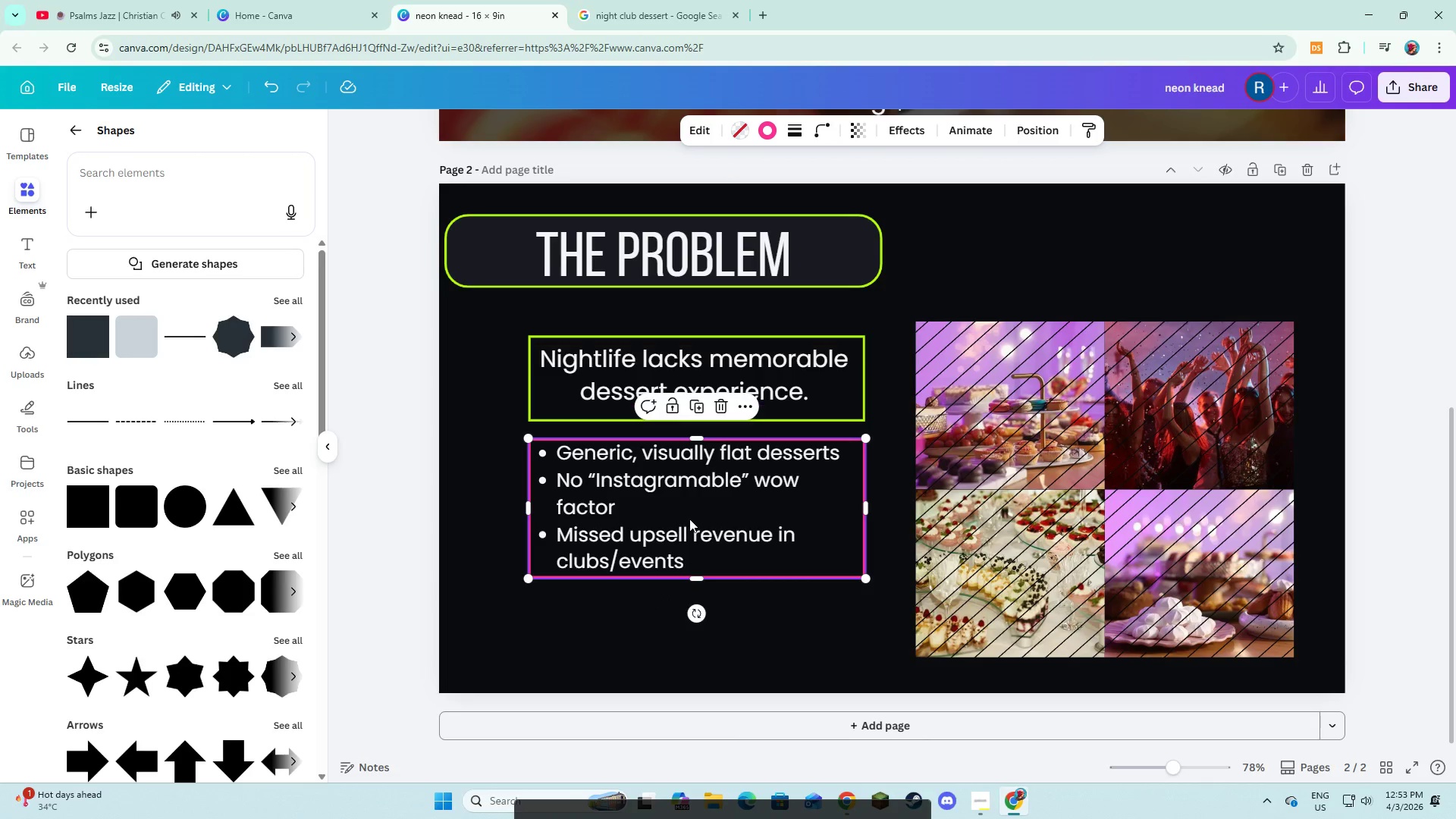 
left_click([671, 529])
 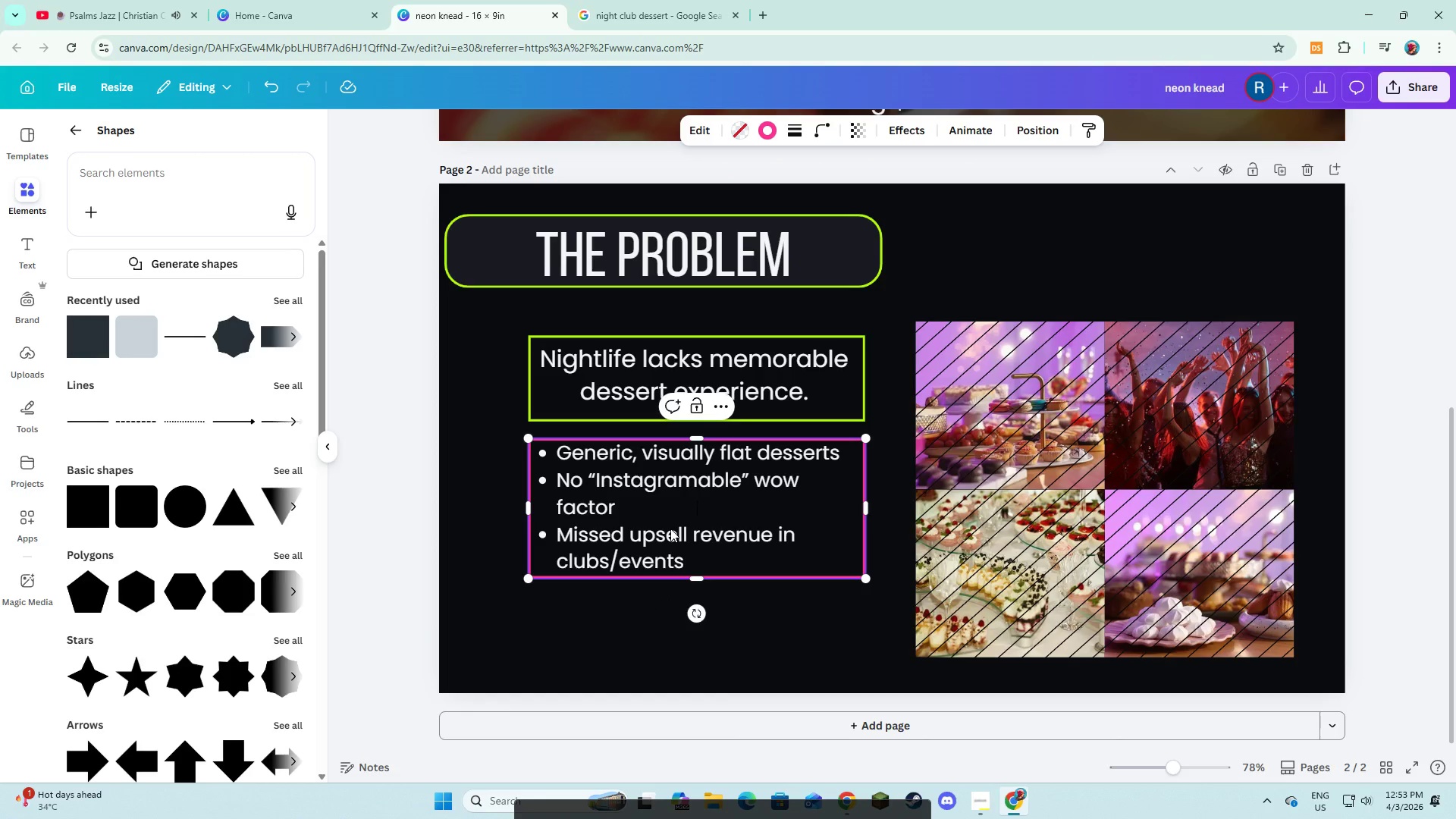 
double_click([670, 529])
 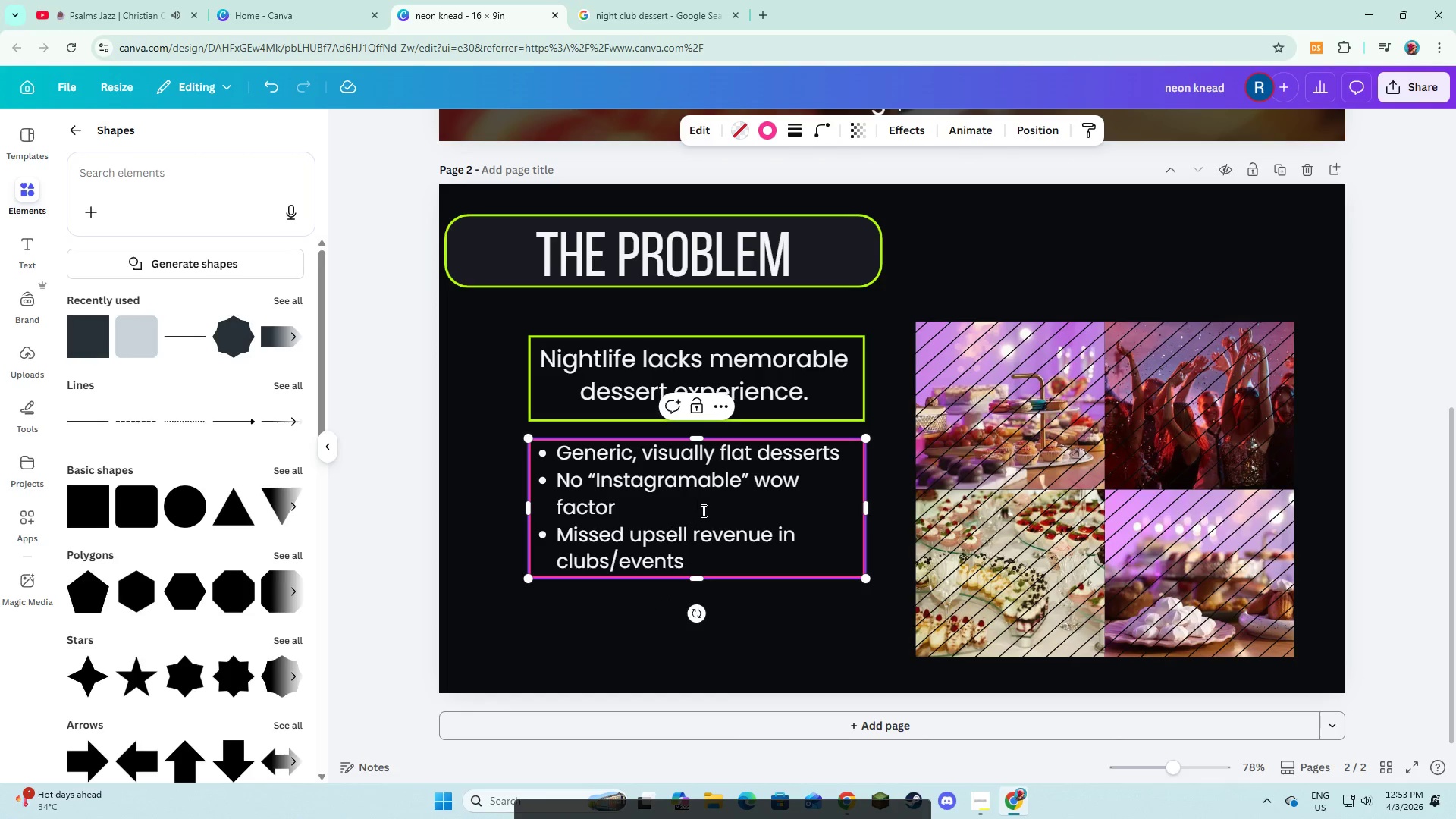 
triple_click([702, 510])
 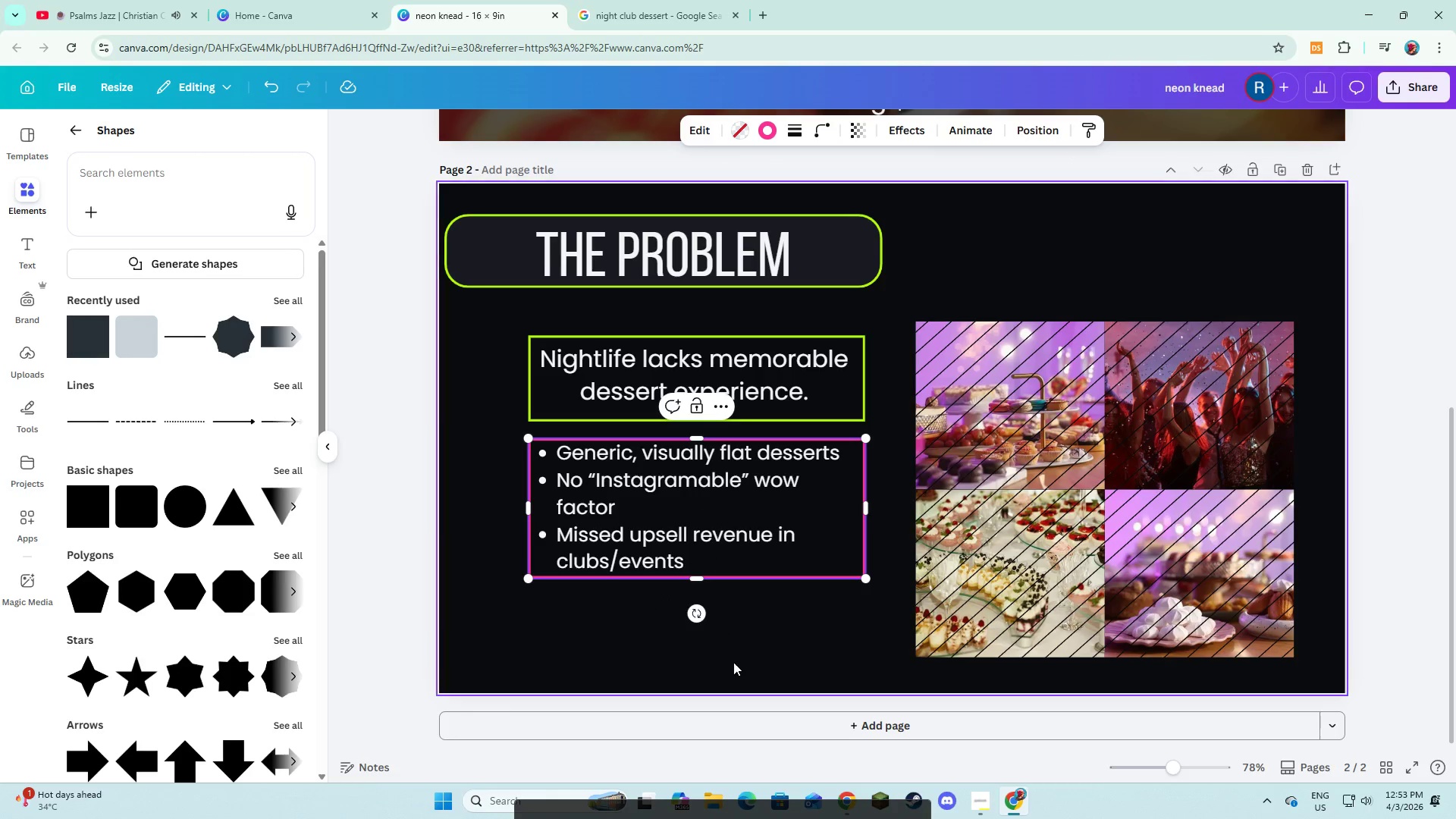 
triple_click([733, 663])
 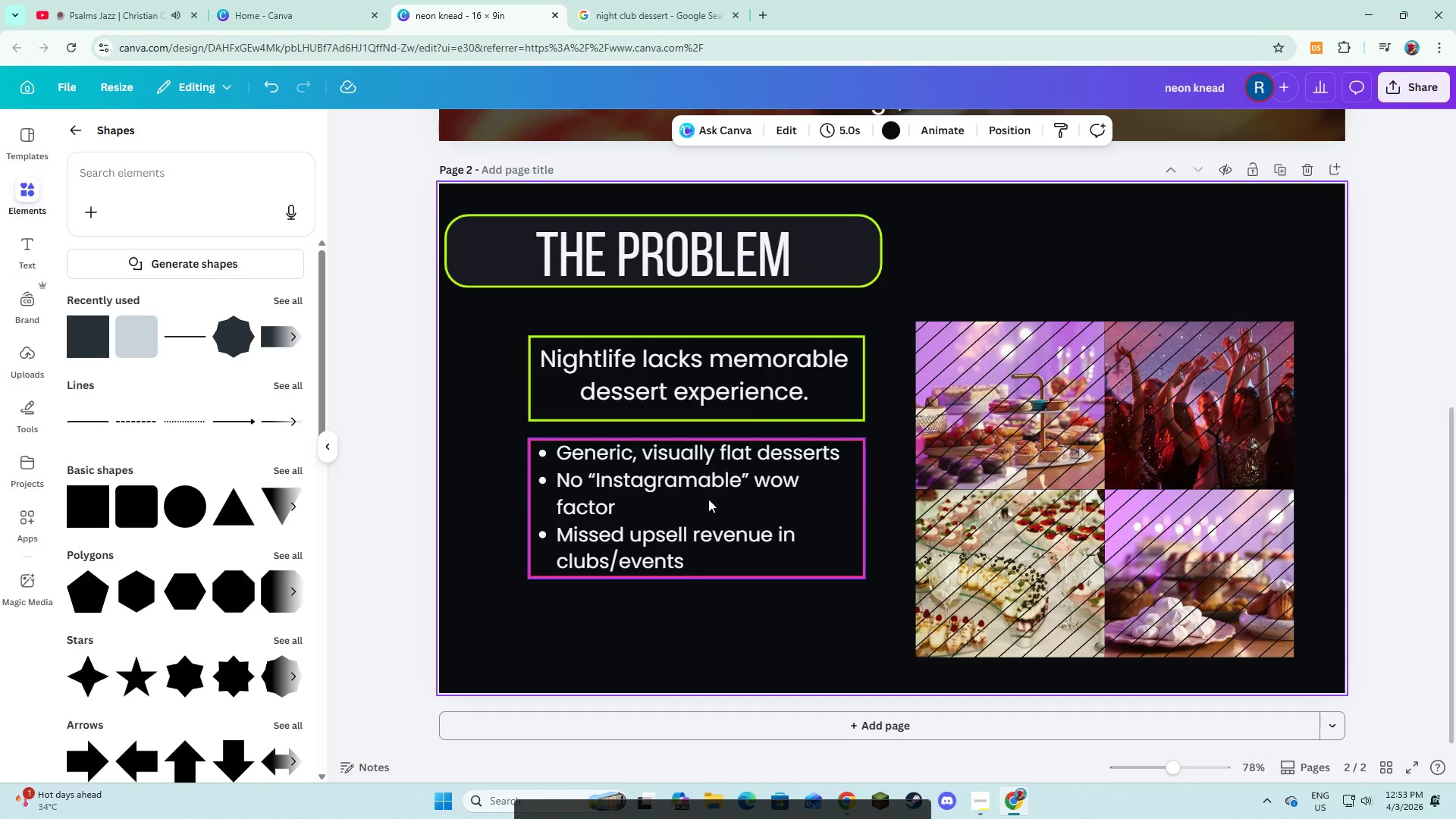 
triple_click([708, 498])
 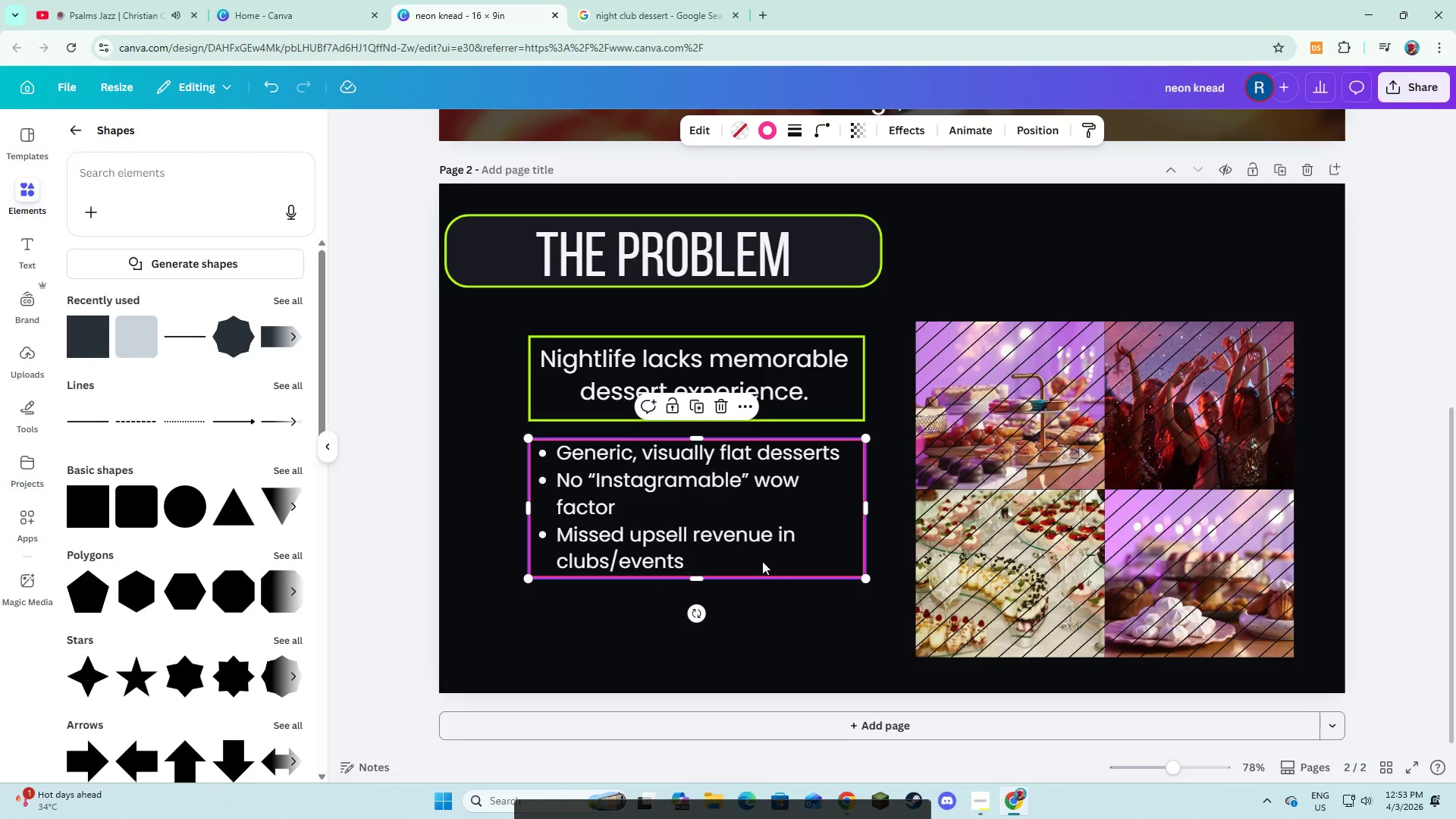 
right_click([762, 561])